 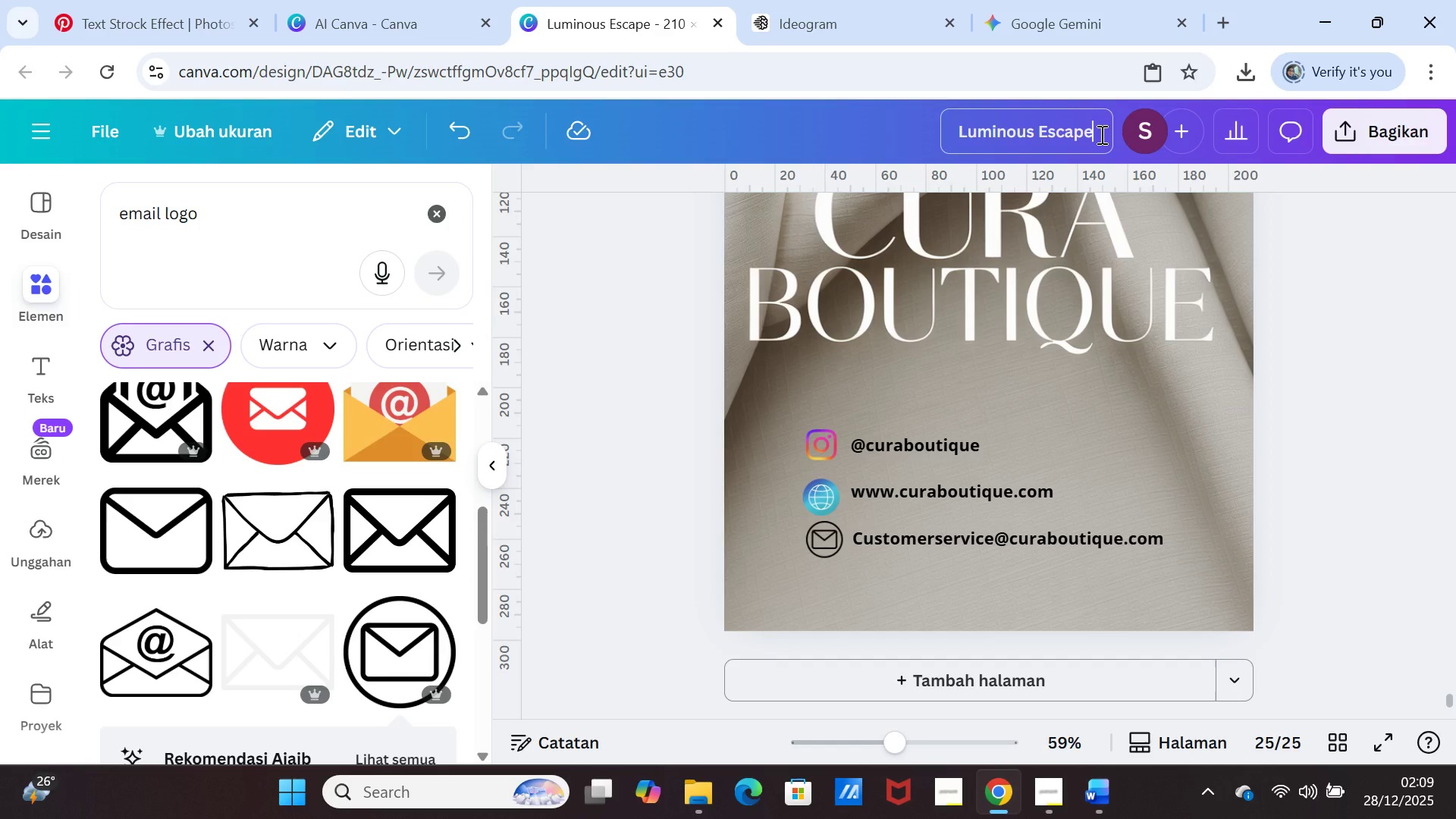 
key(Control+ControlLeft)
 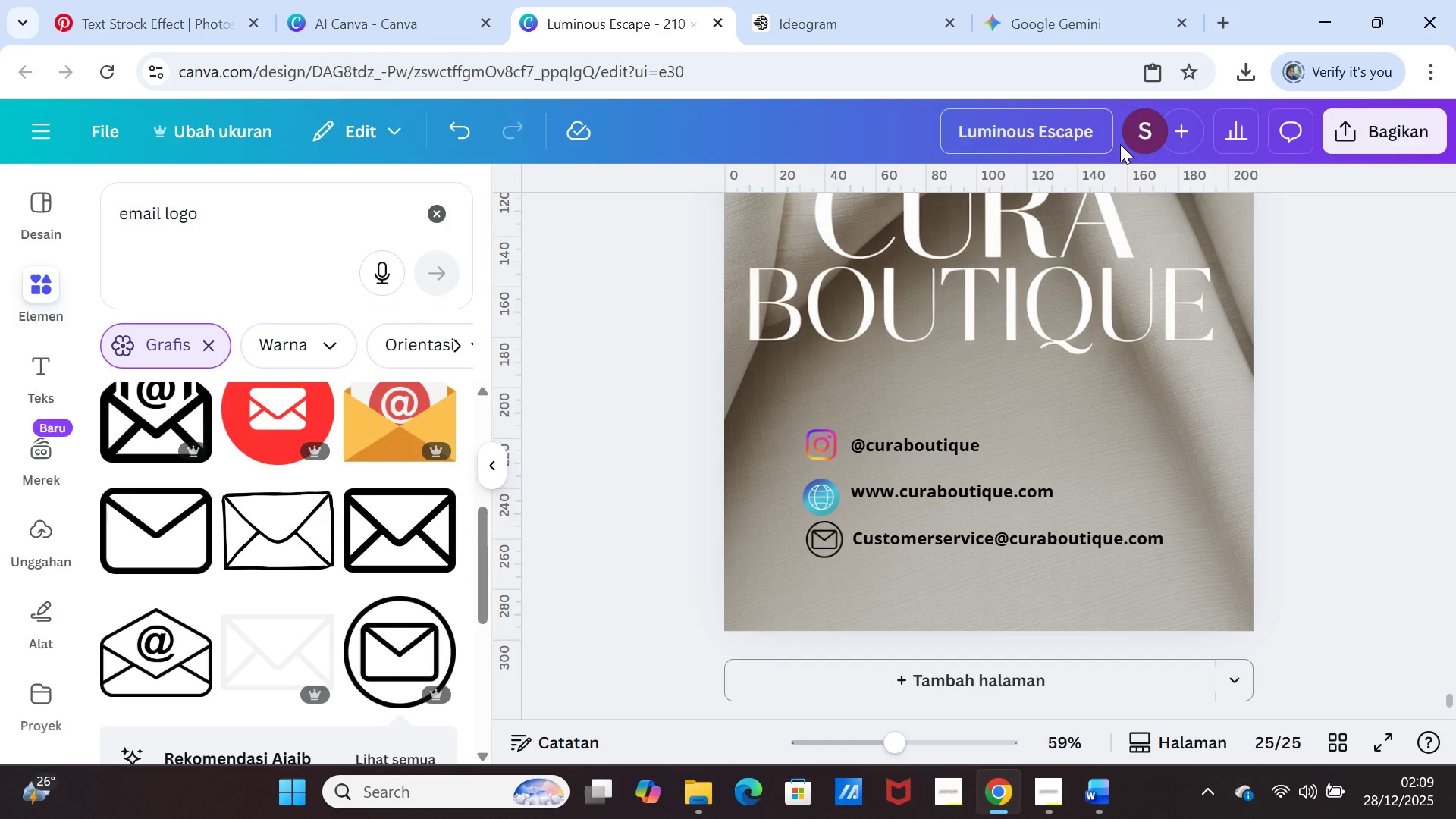 
key(Space)
 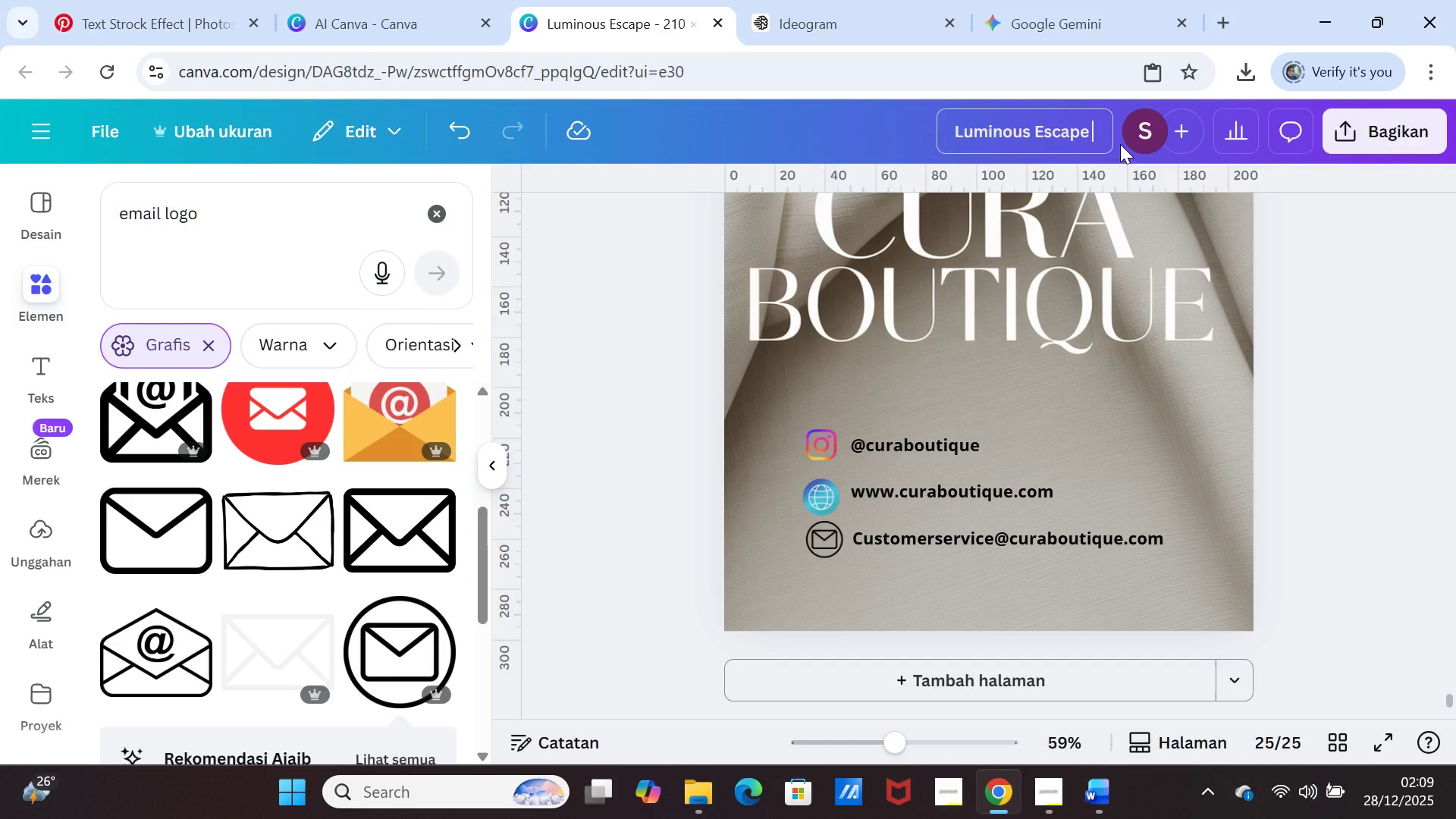 
key(Control+V)
 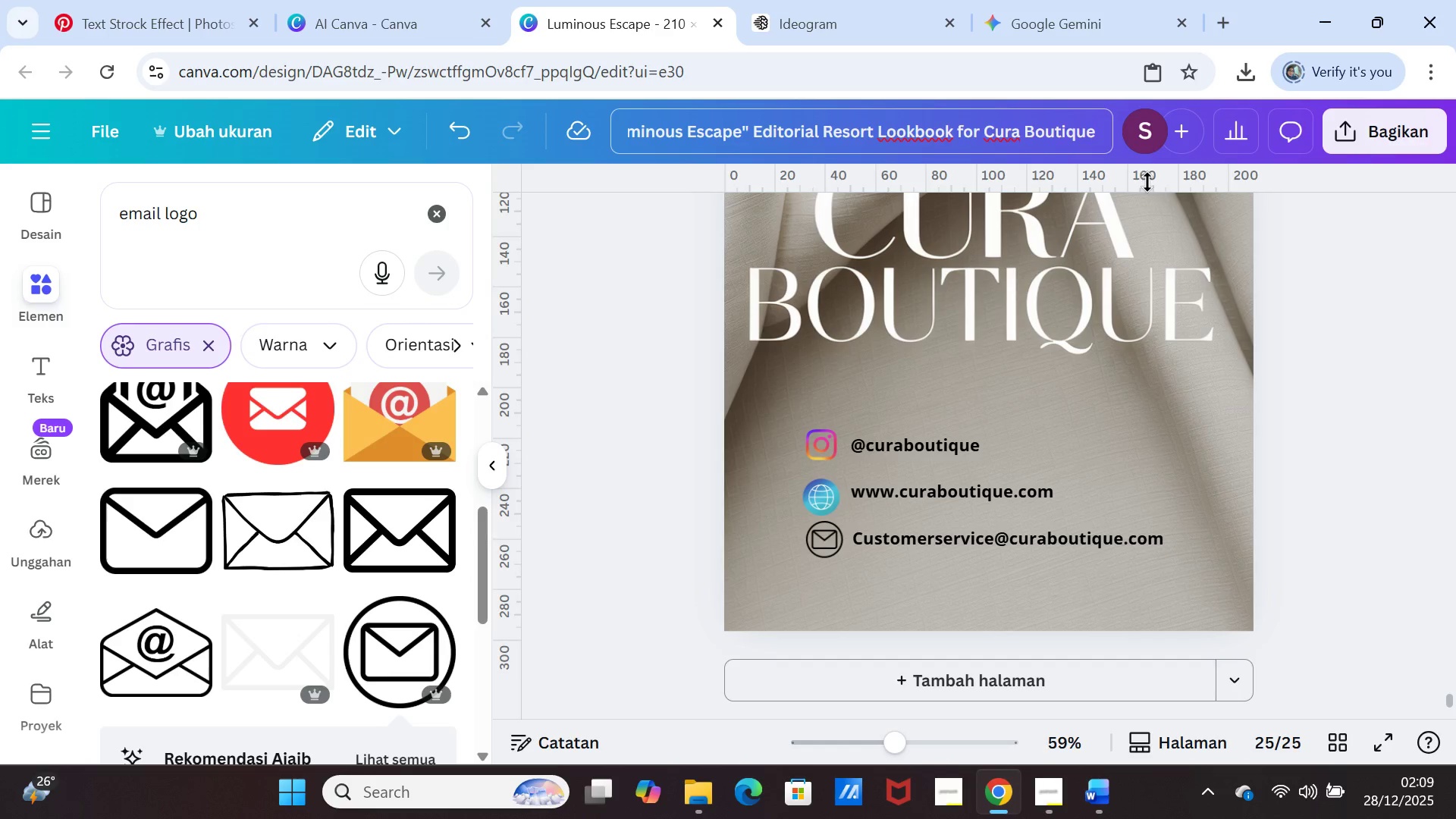 
left_click([1347, 282])
 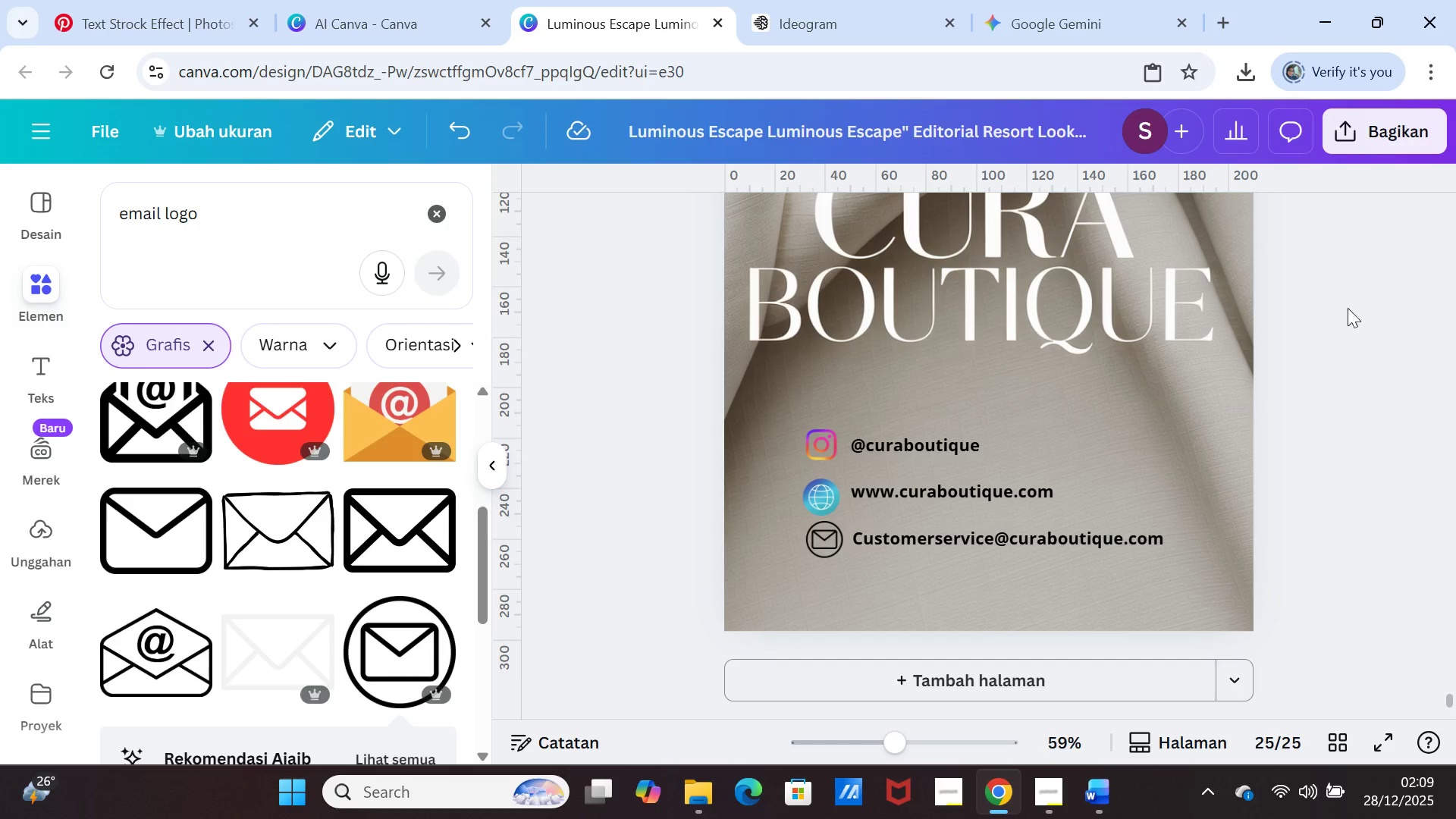 
scroll: coordinate [1353, 417], scroll_direction: up, amount: 7.0
 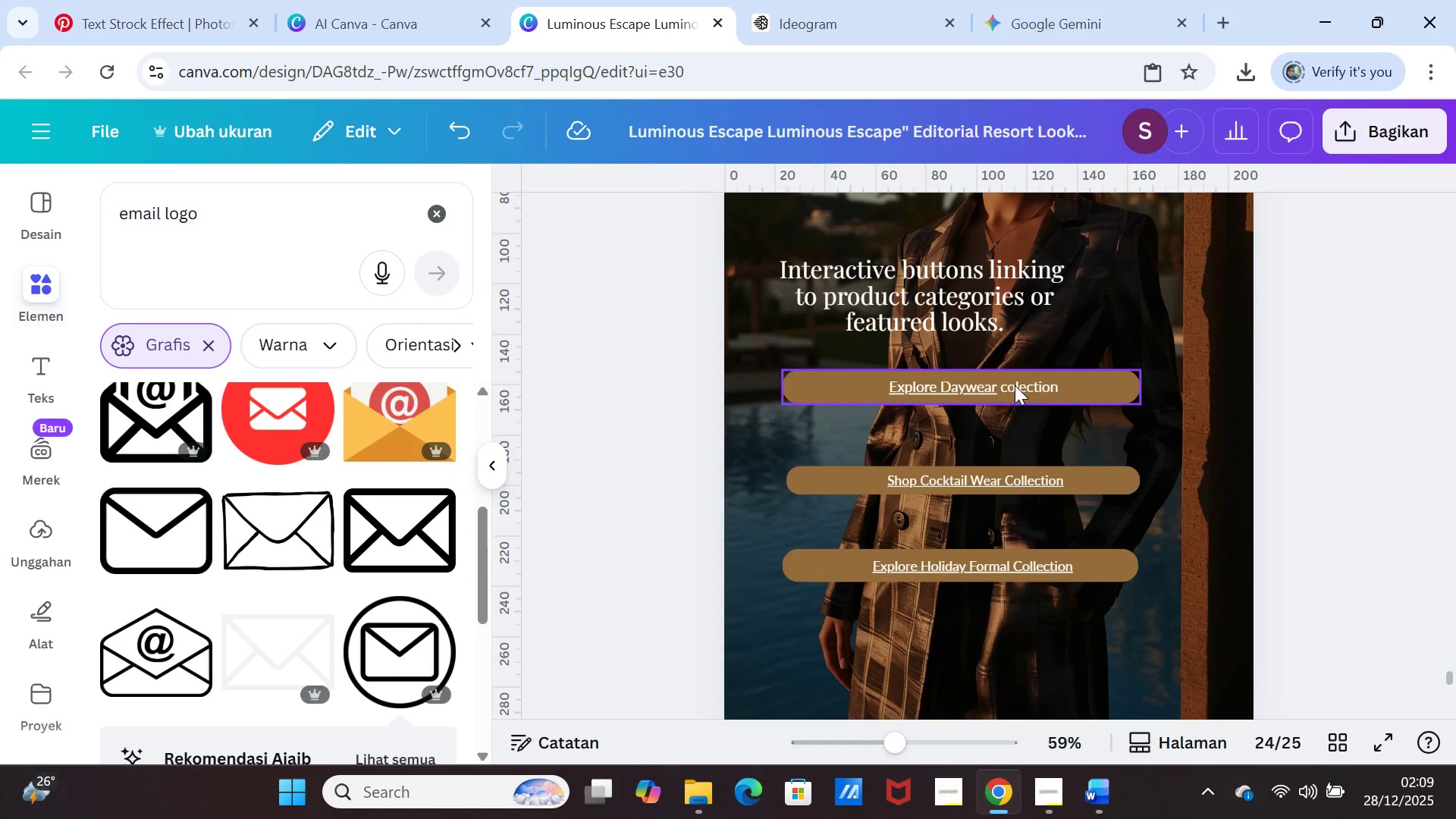 
left_click([993, 382])
 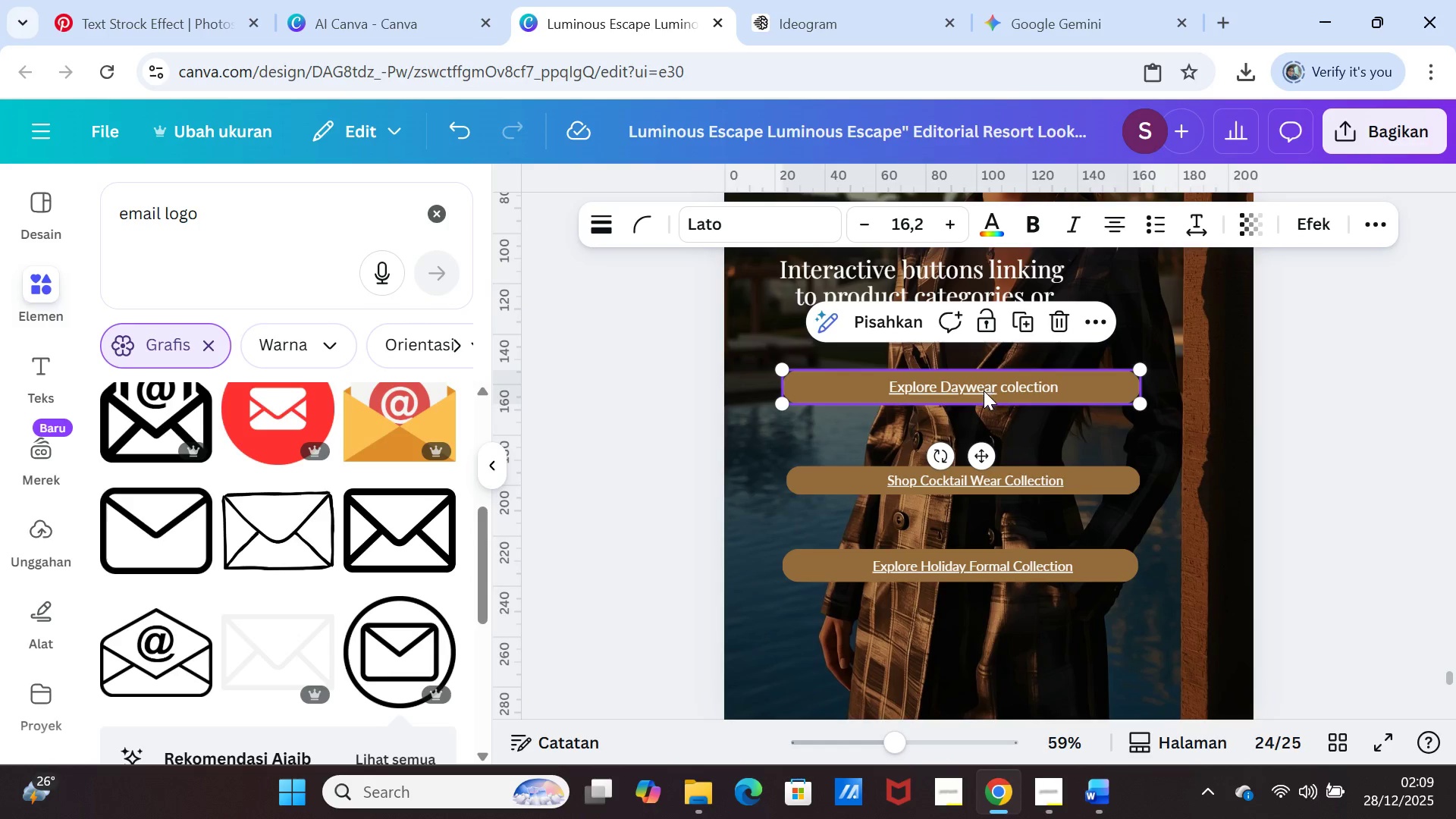 
left_click([984, 391])
 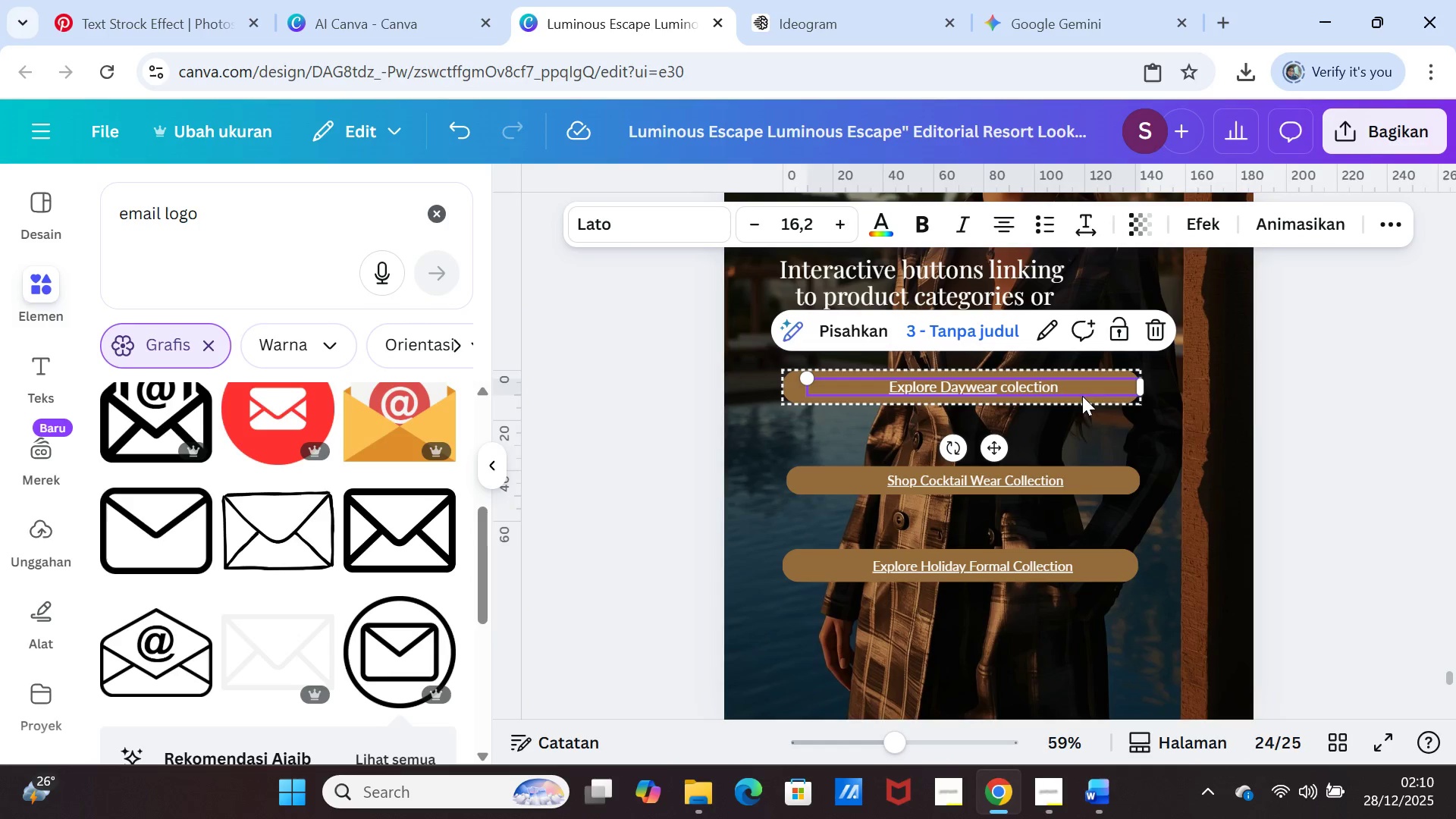 
left_click([1277, 419])
 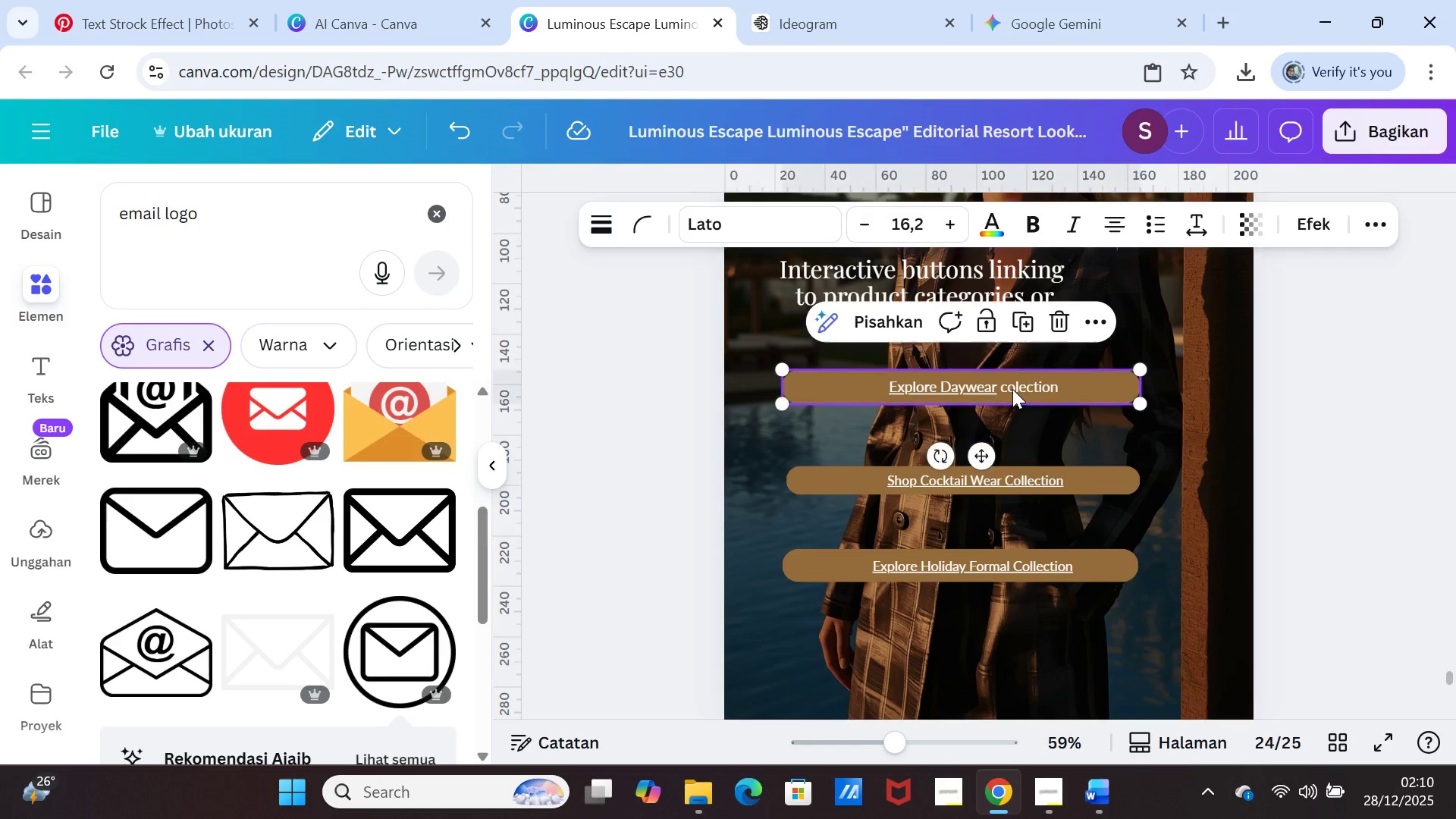 
double_click([1012, 389])
 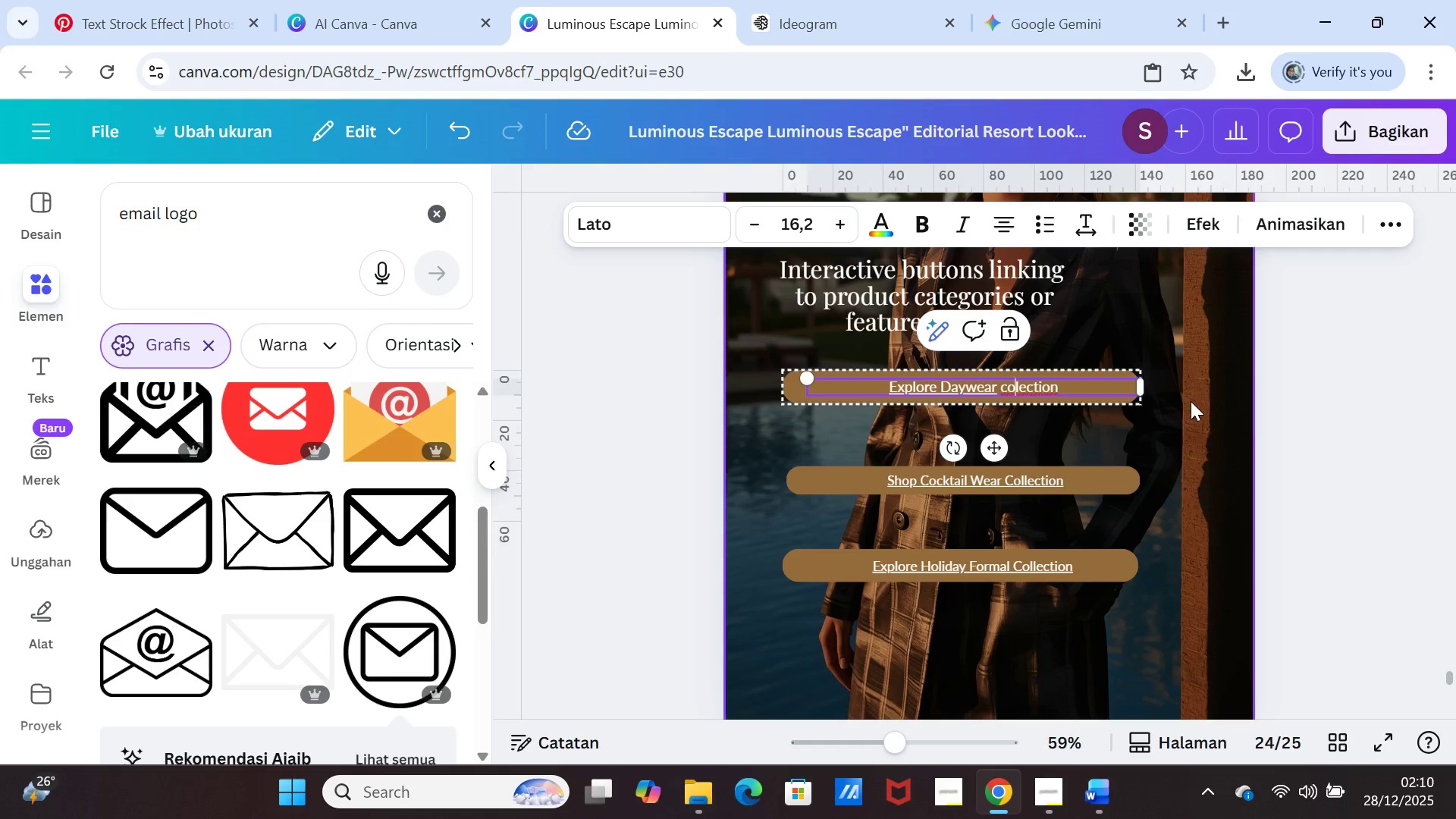 
left_click([1191, 401])
 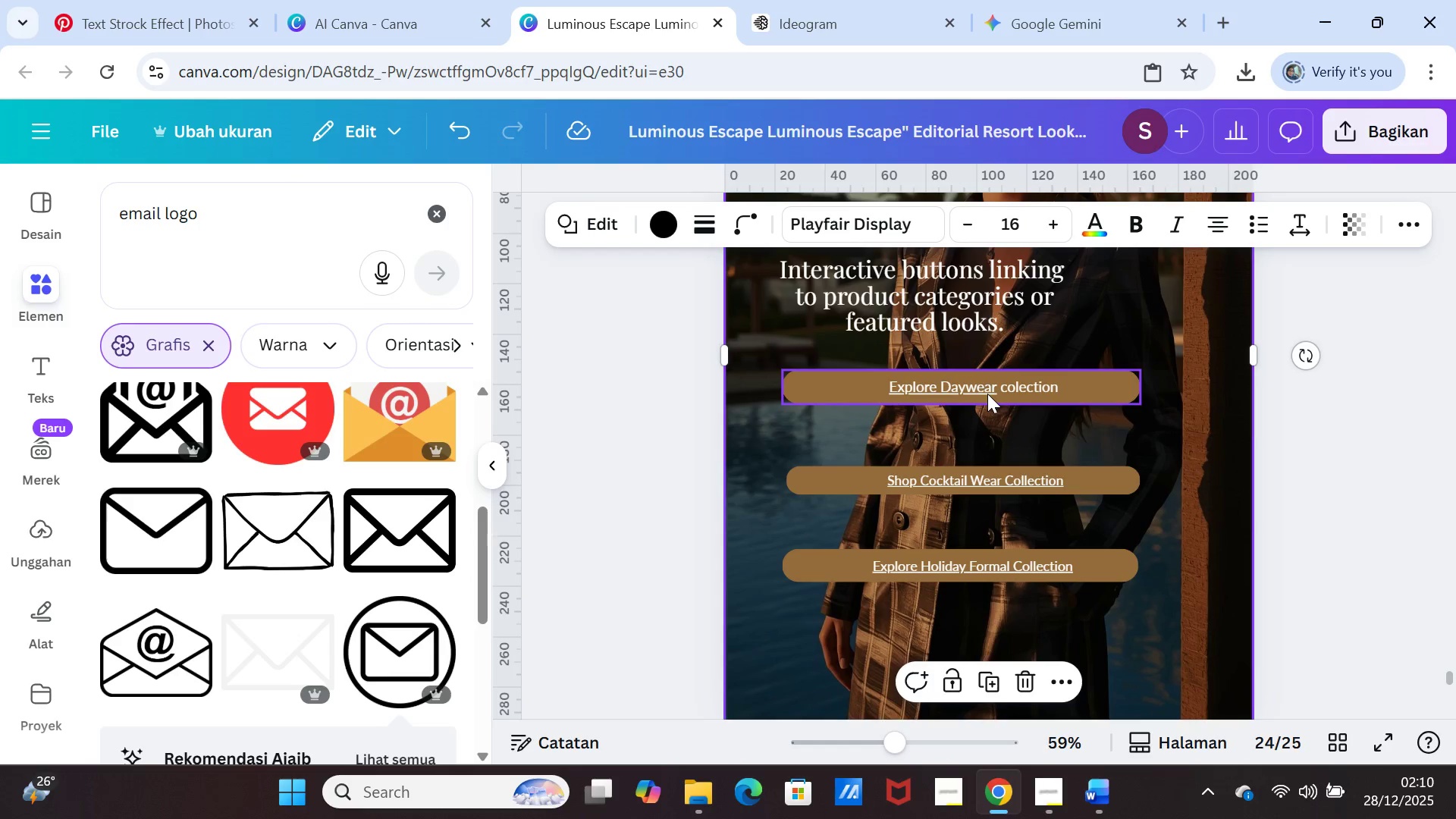 
left_click([987, 393])
 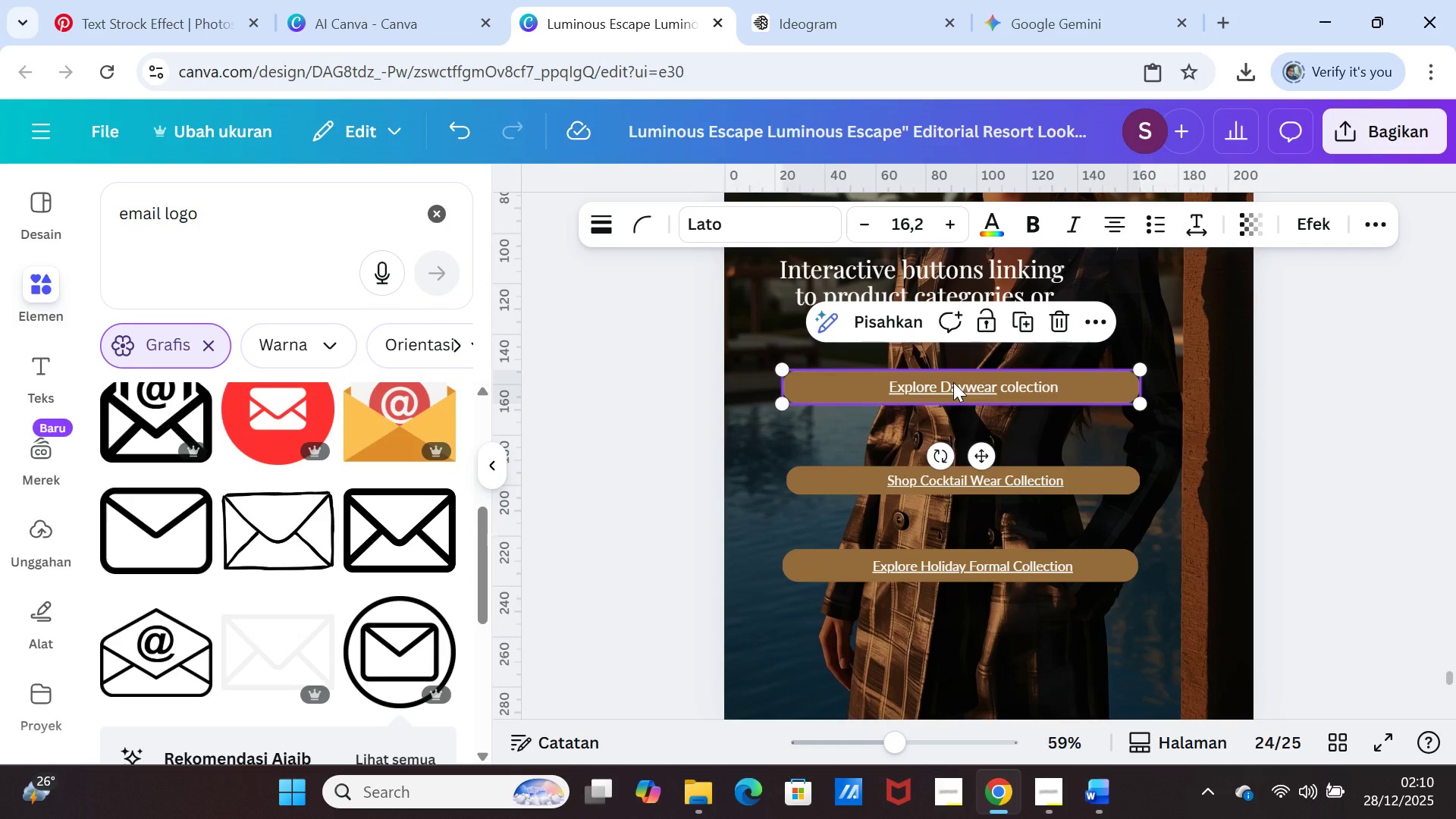 
left_click([953, 382])